 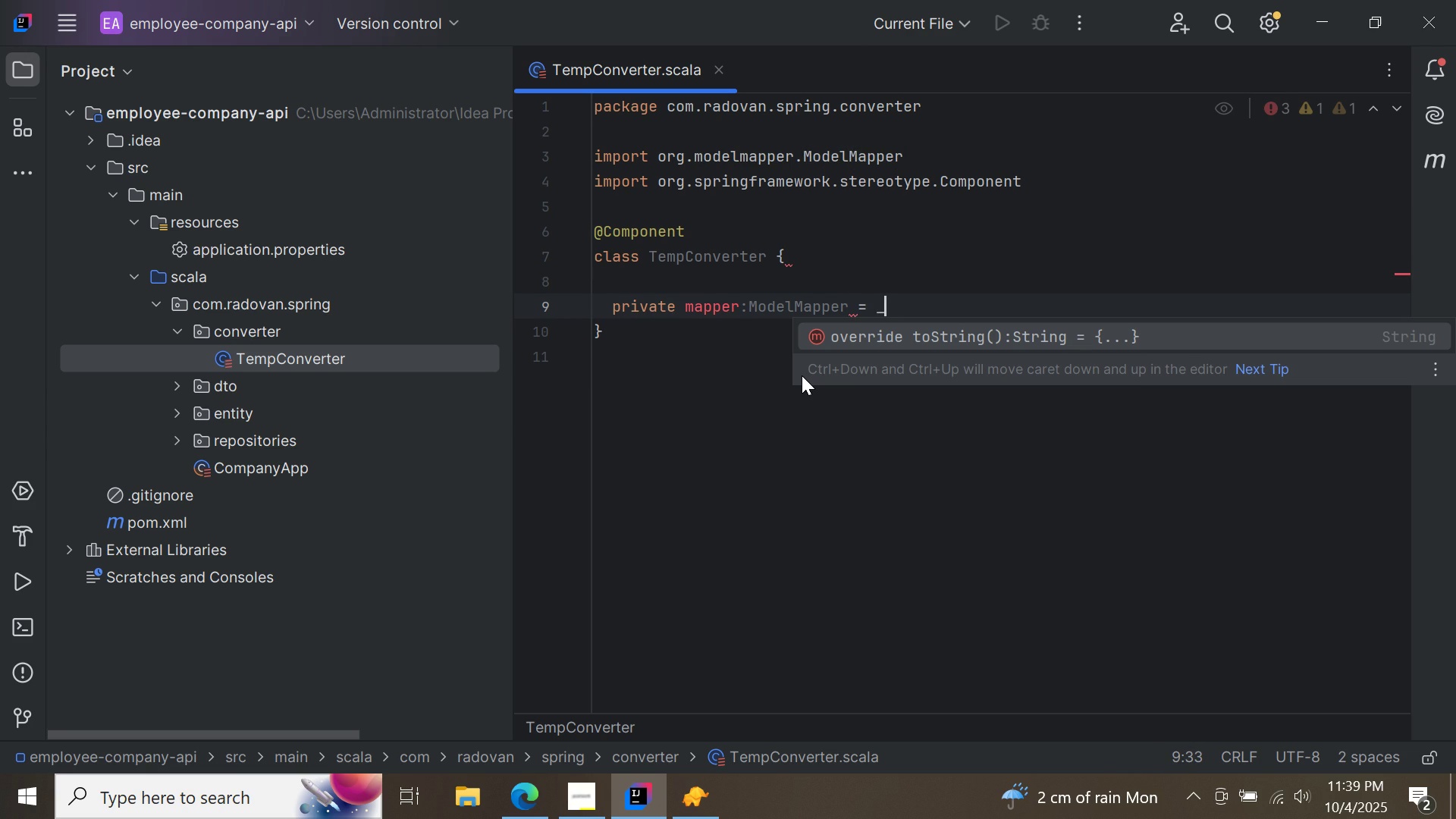 
left_click([678, 306])
 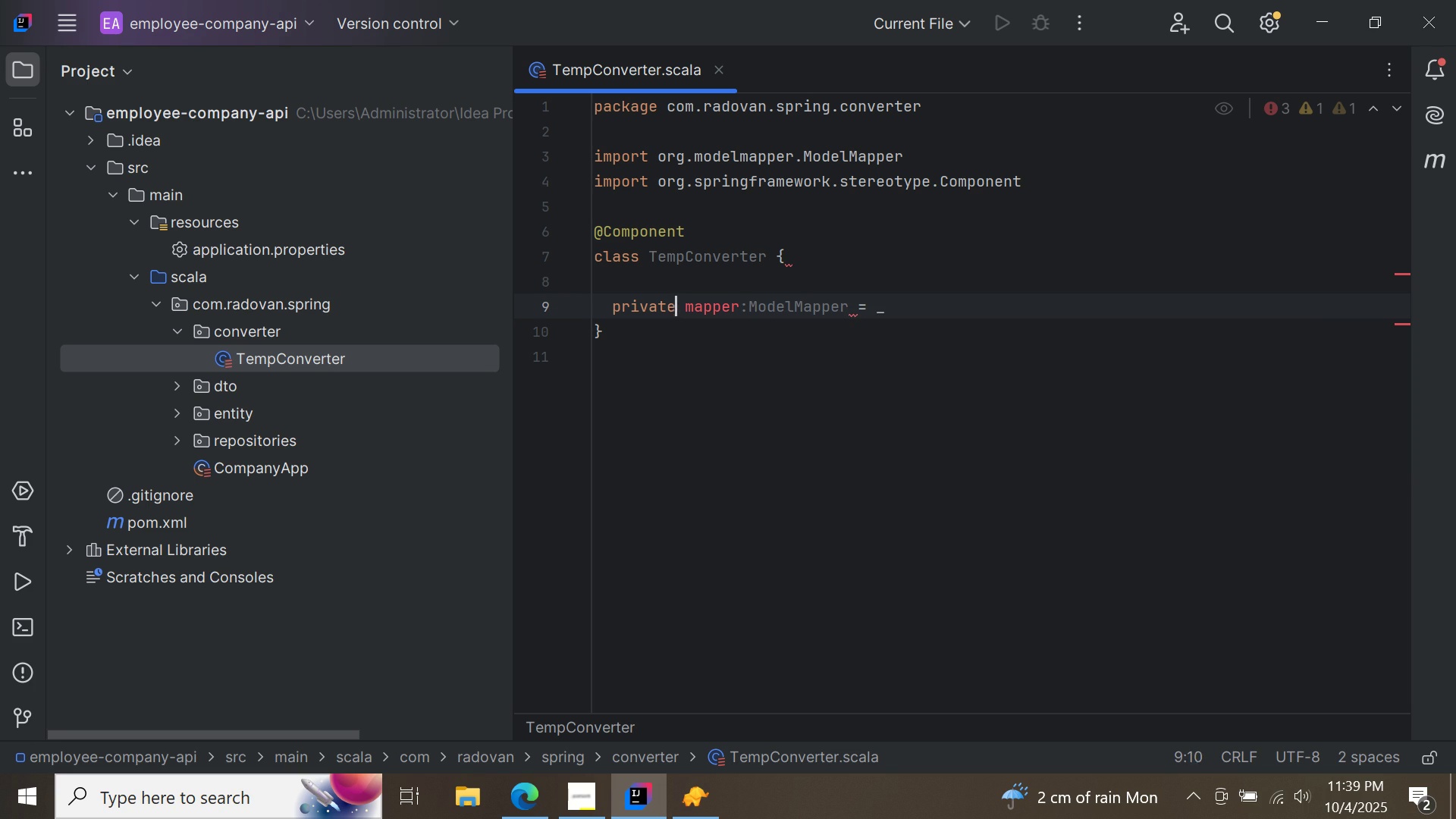 
type( var)
 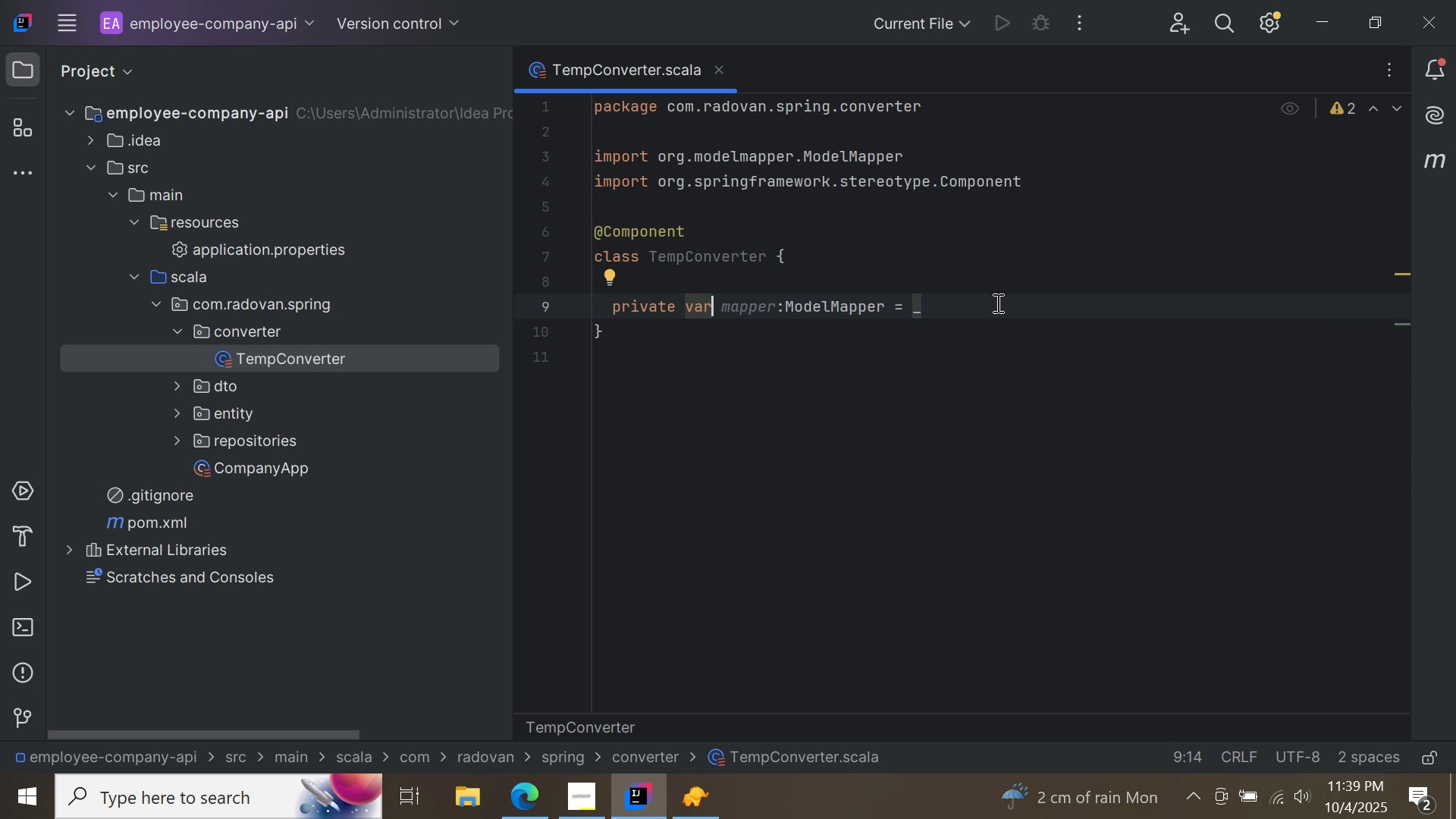 
left_click([996, 303])
 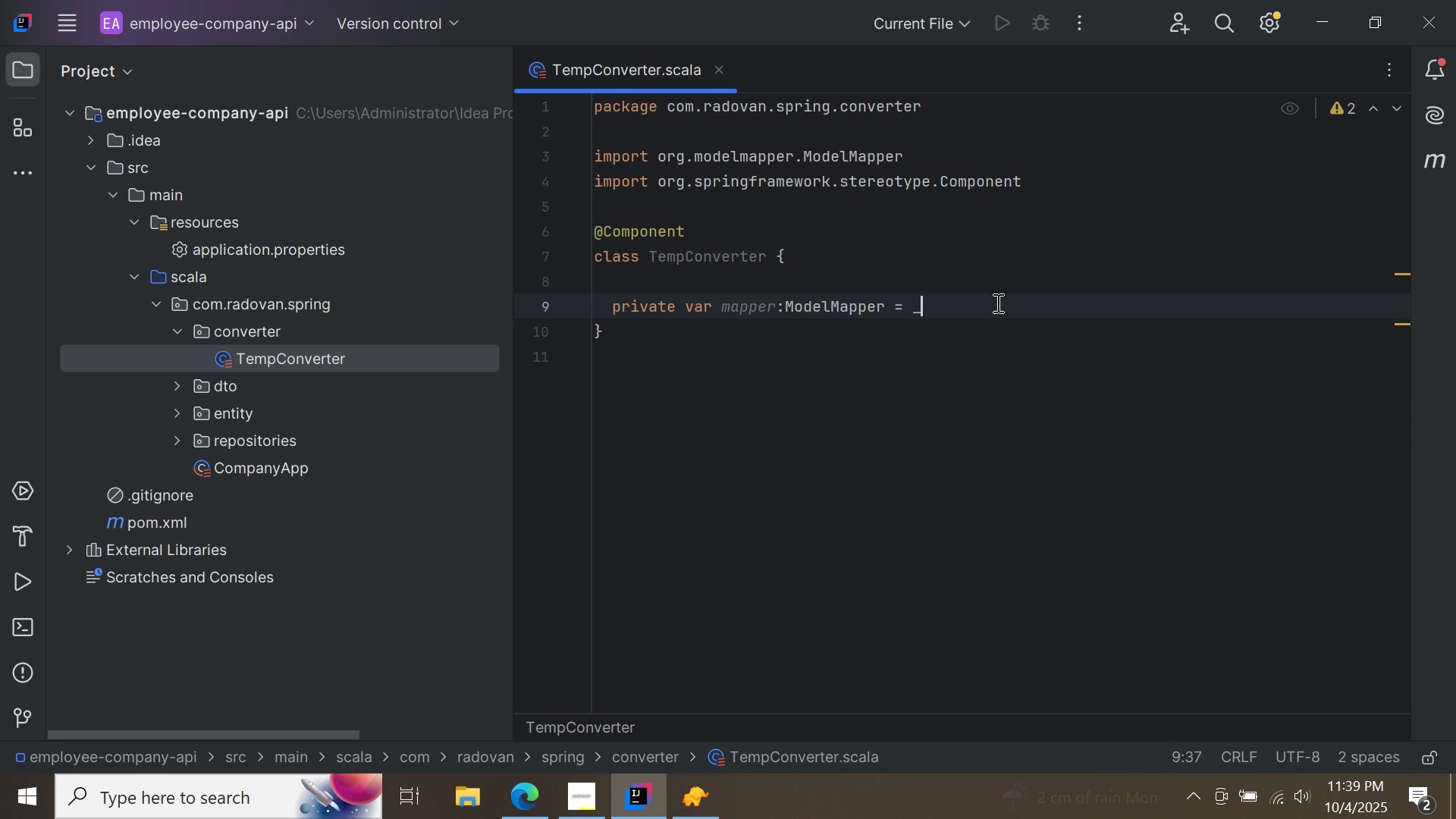 
key(Enter)
 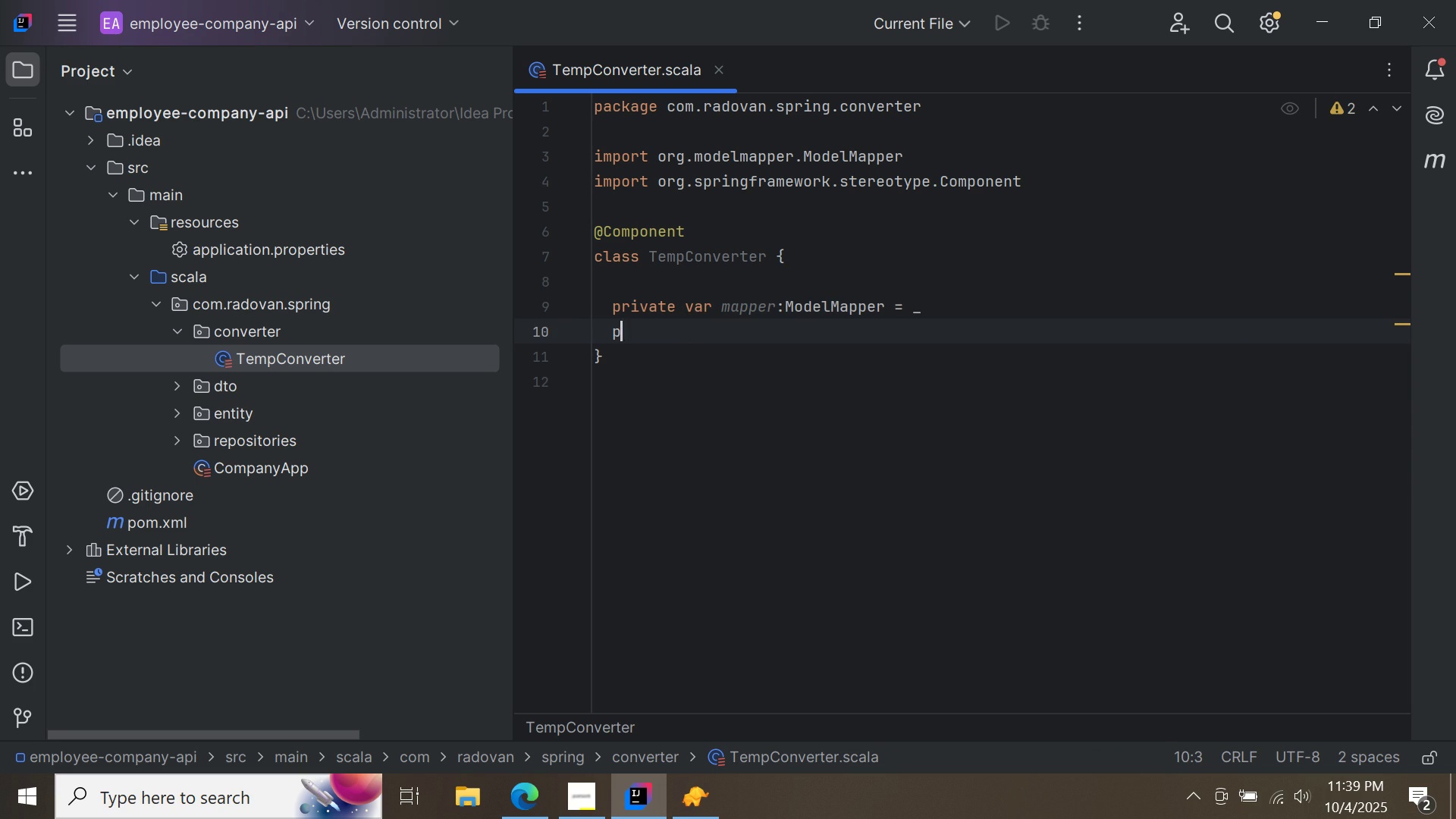 
type(private var companyRe)
 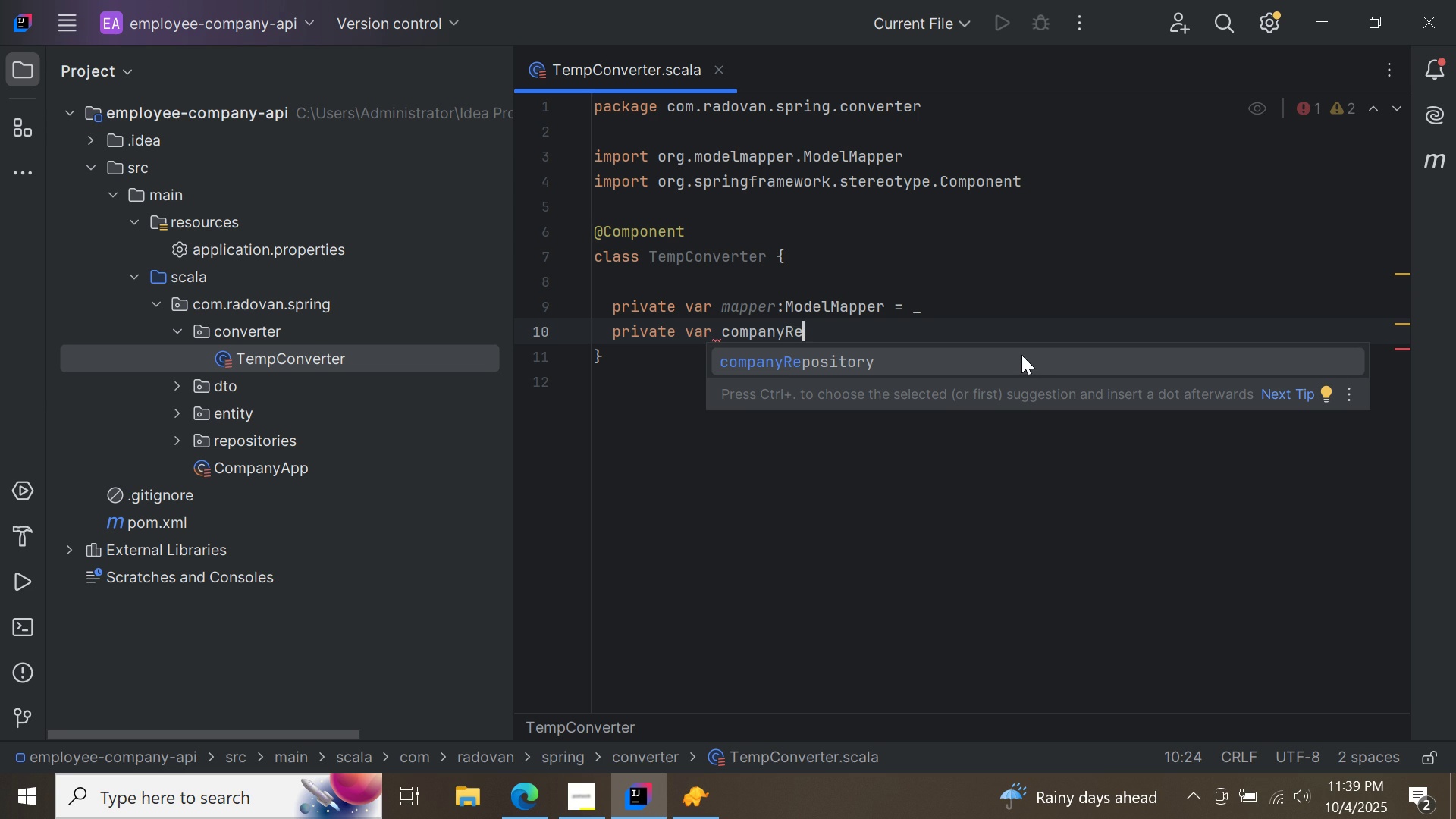 
double_click([1021, 355])